 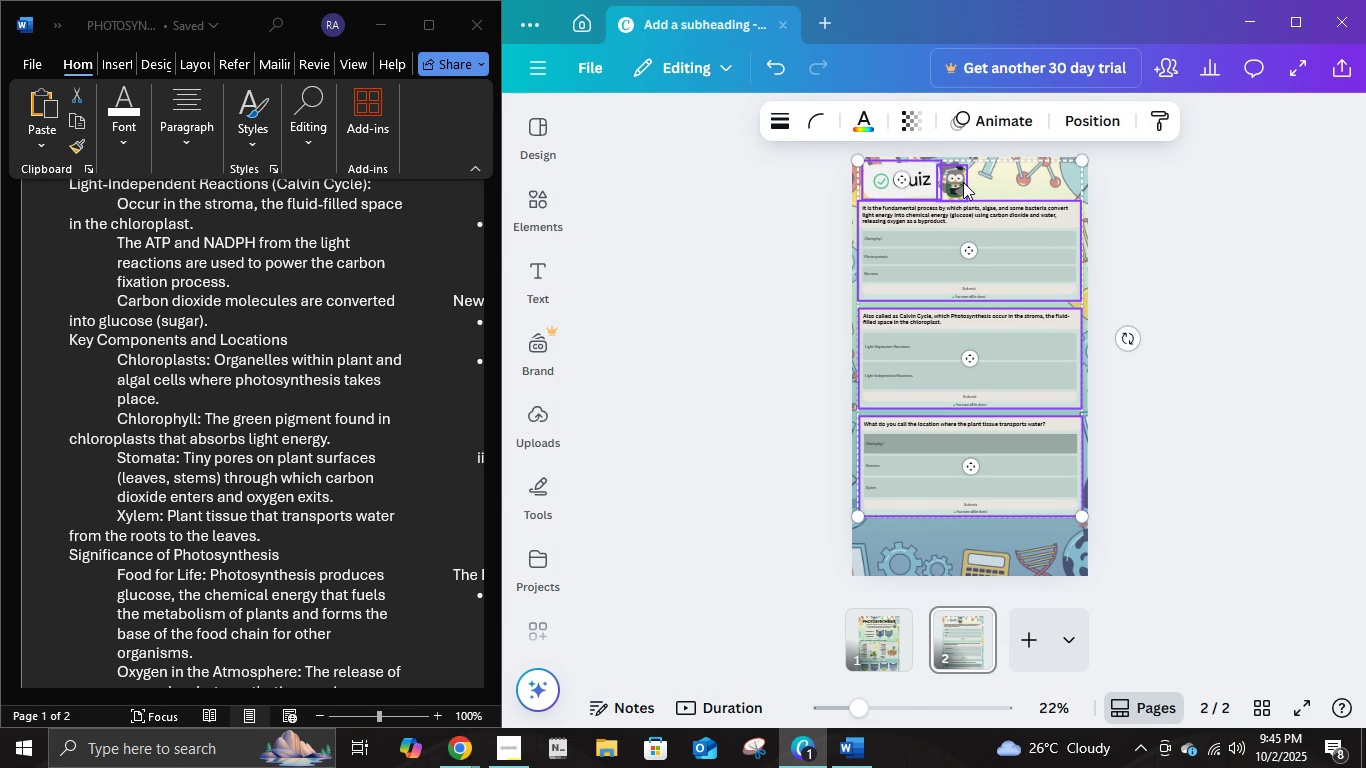 
left_click([963, 182])
 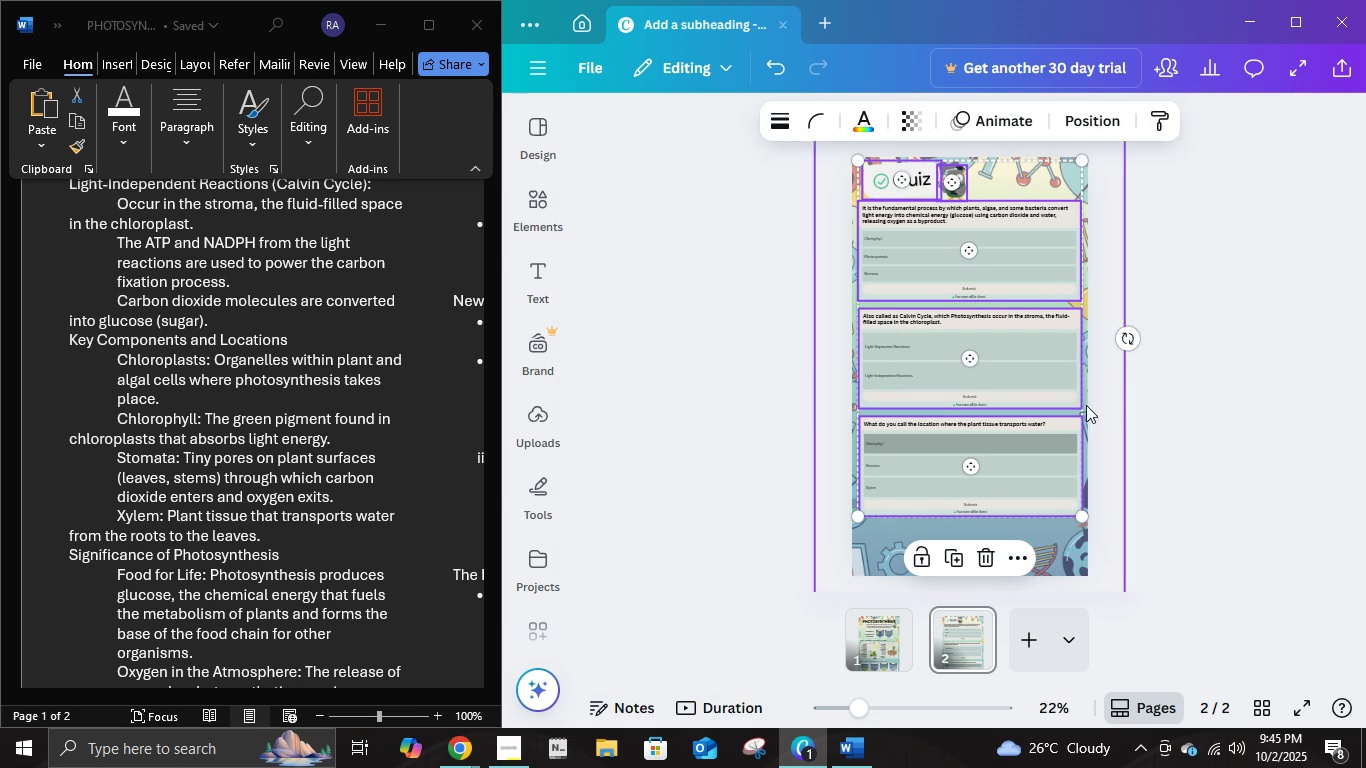 
key(Control+ControlLeft)
 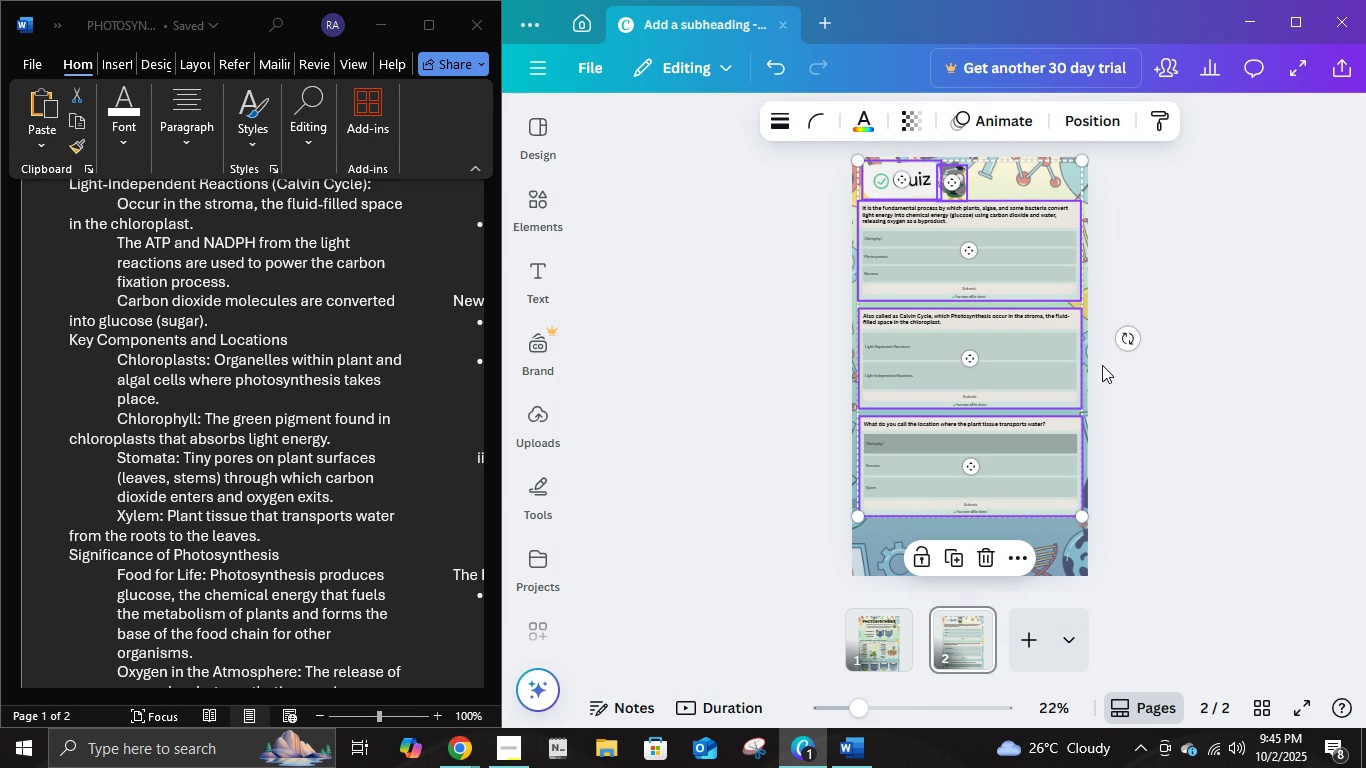 
key(Control+G)
 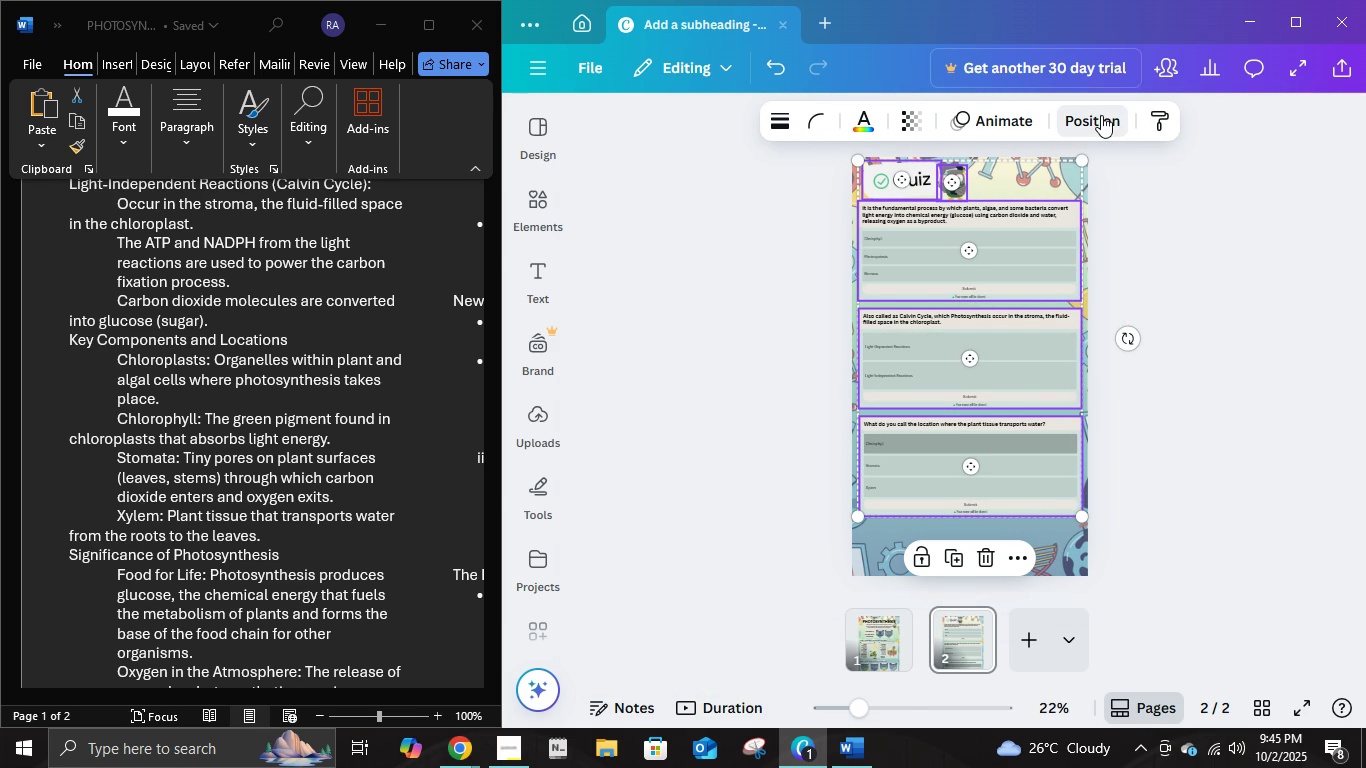 
left_click([1101, 115])
 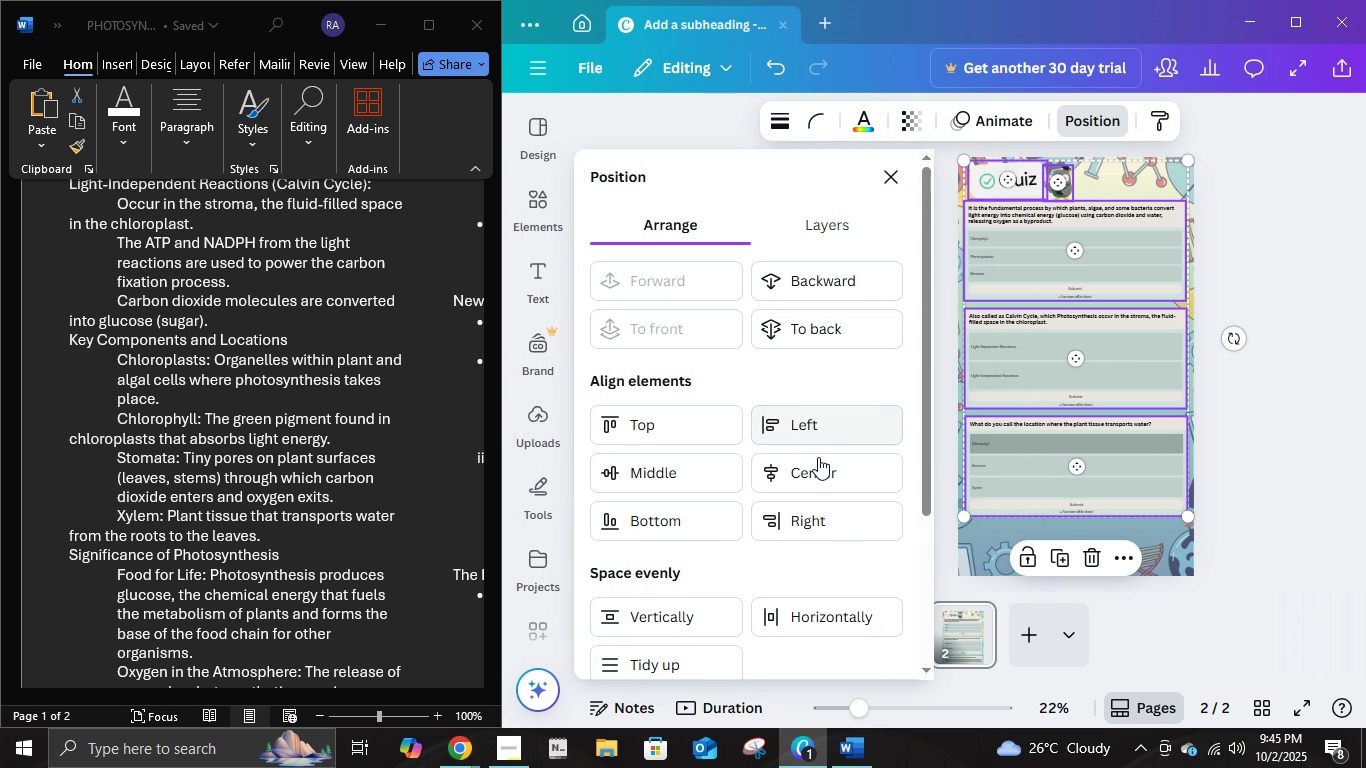 
left_click([818, 464])